 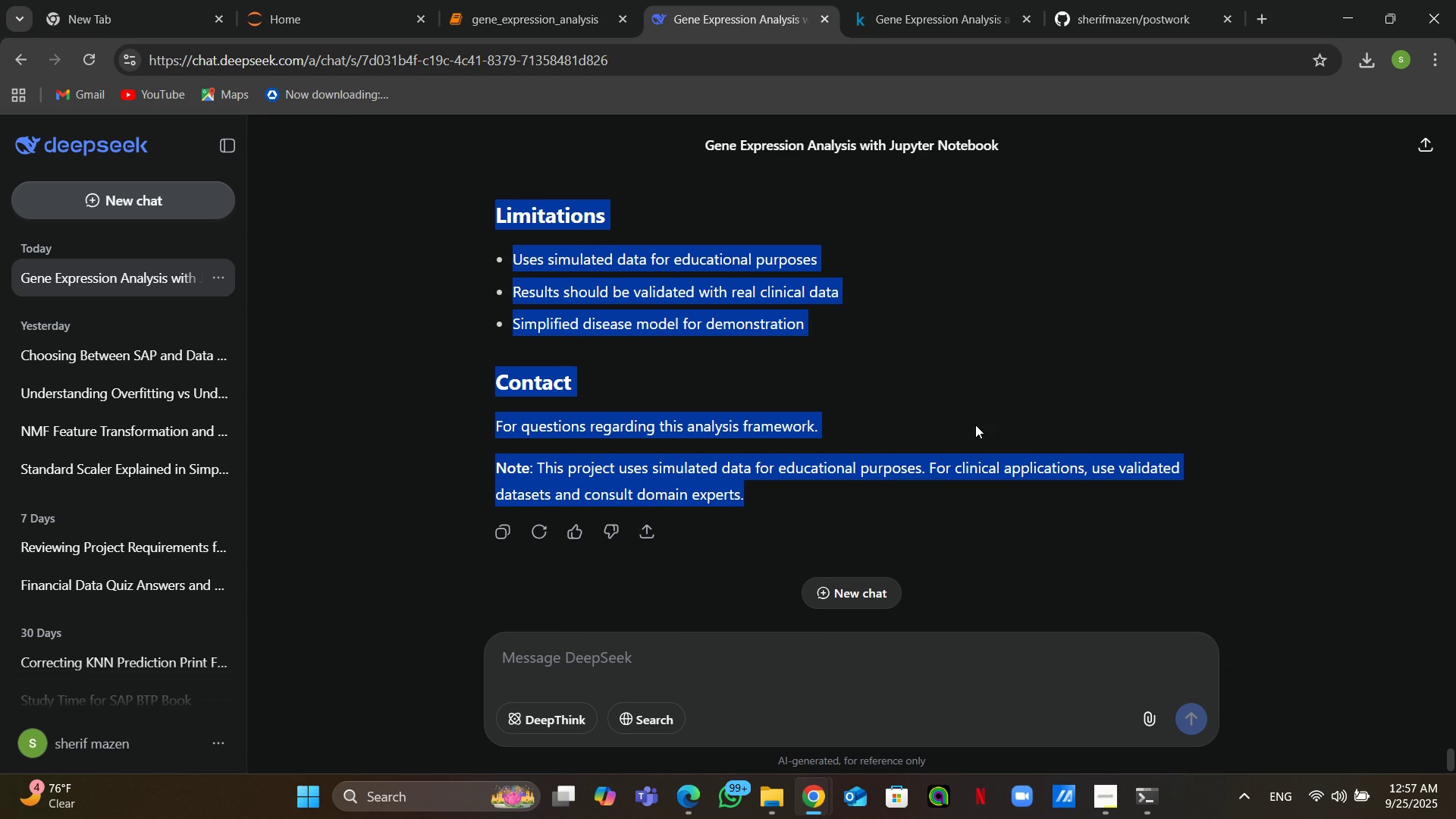 
left_click([1335, 4])
 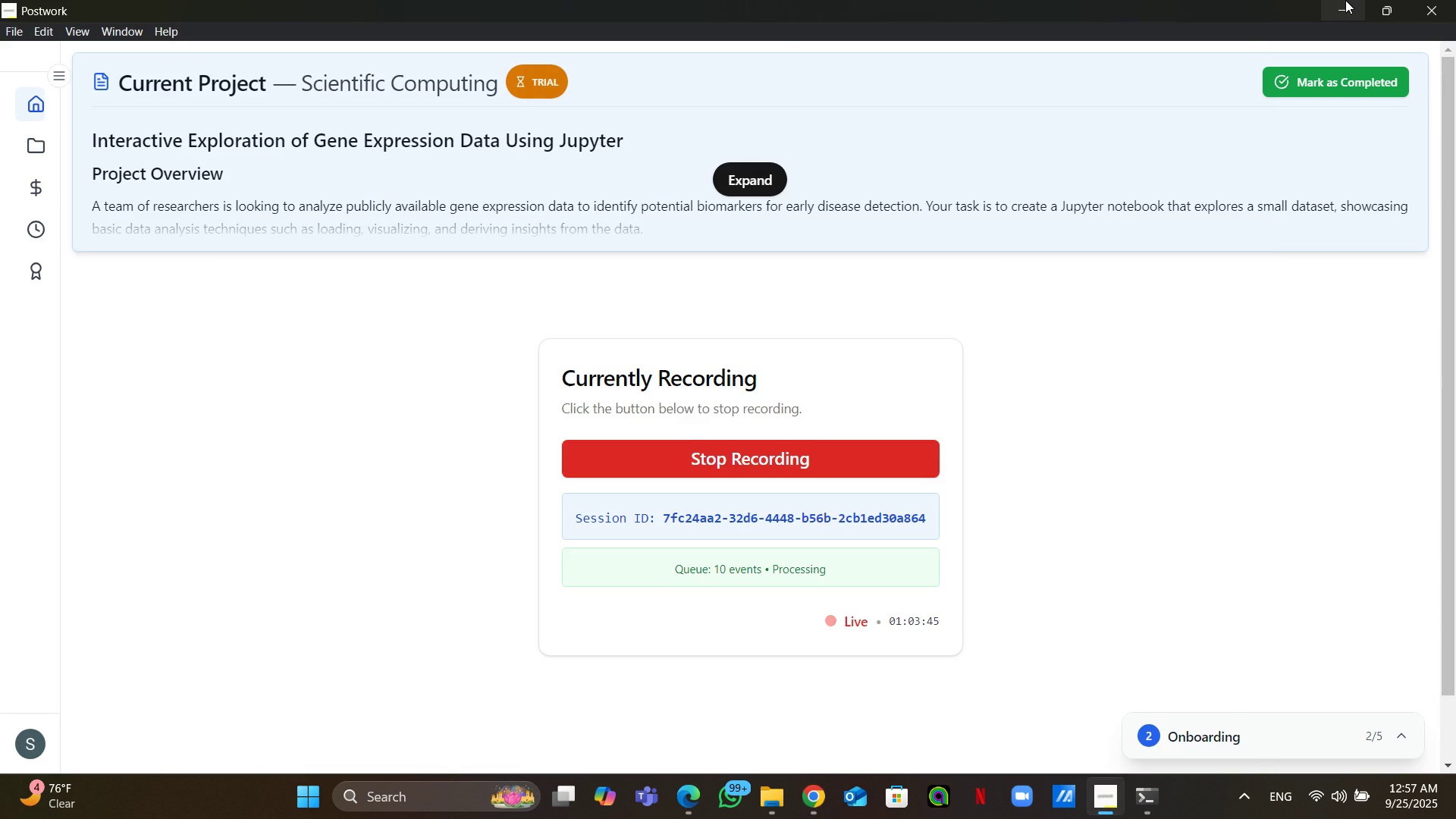 
left_click([1345, 0])
 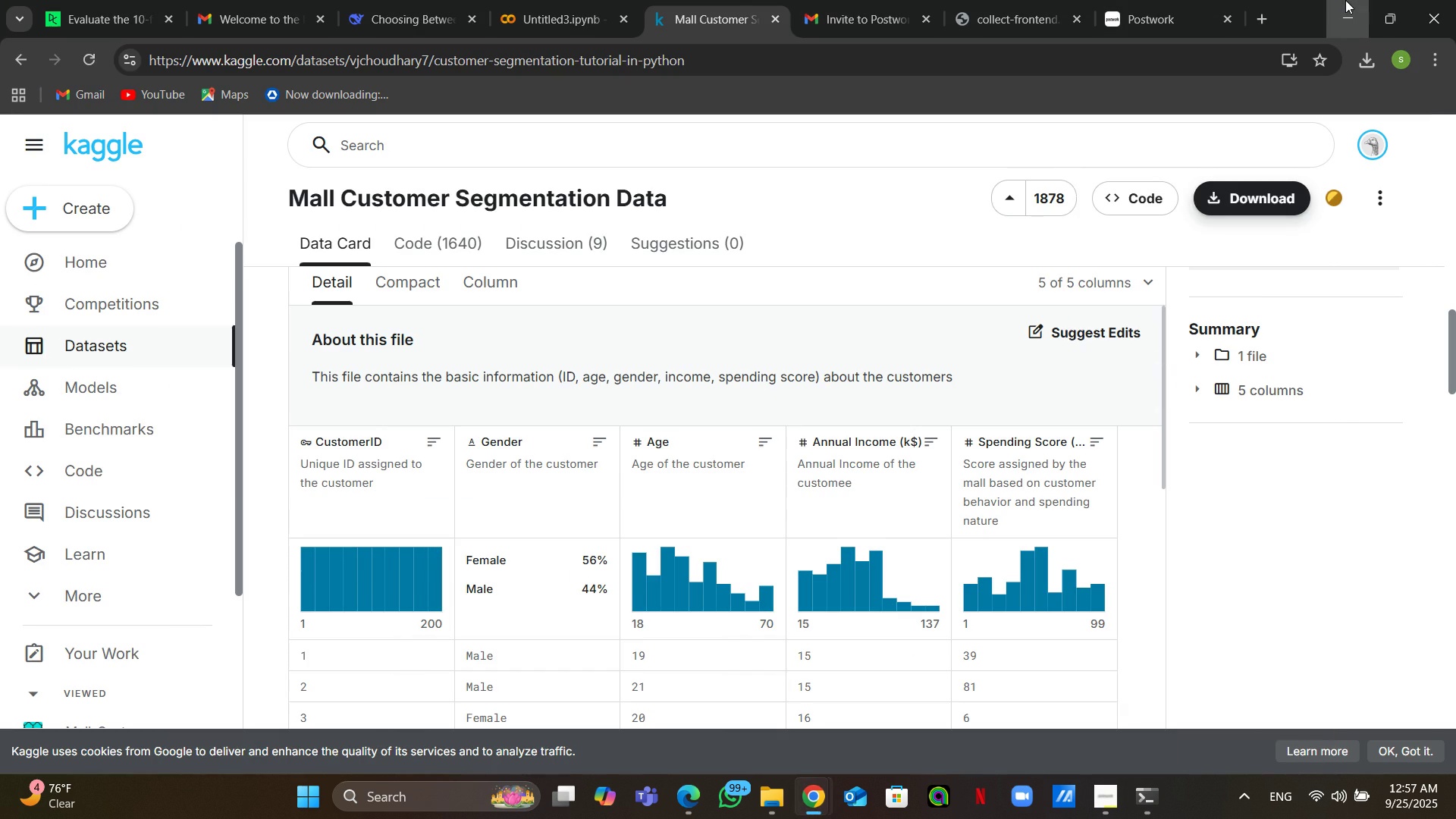 
left_click([1345, 0])
 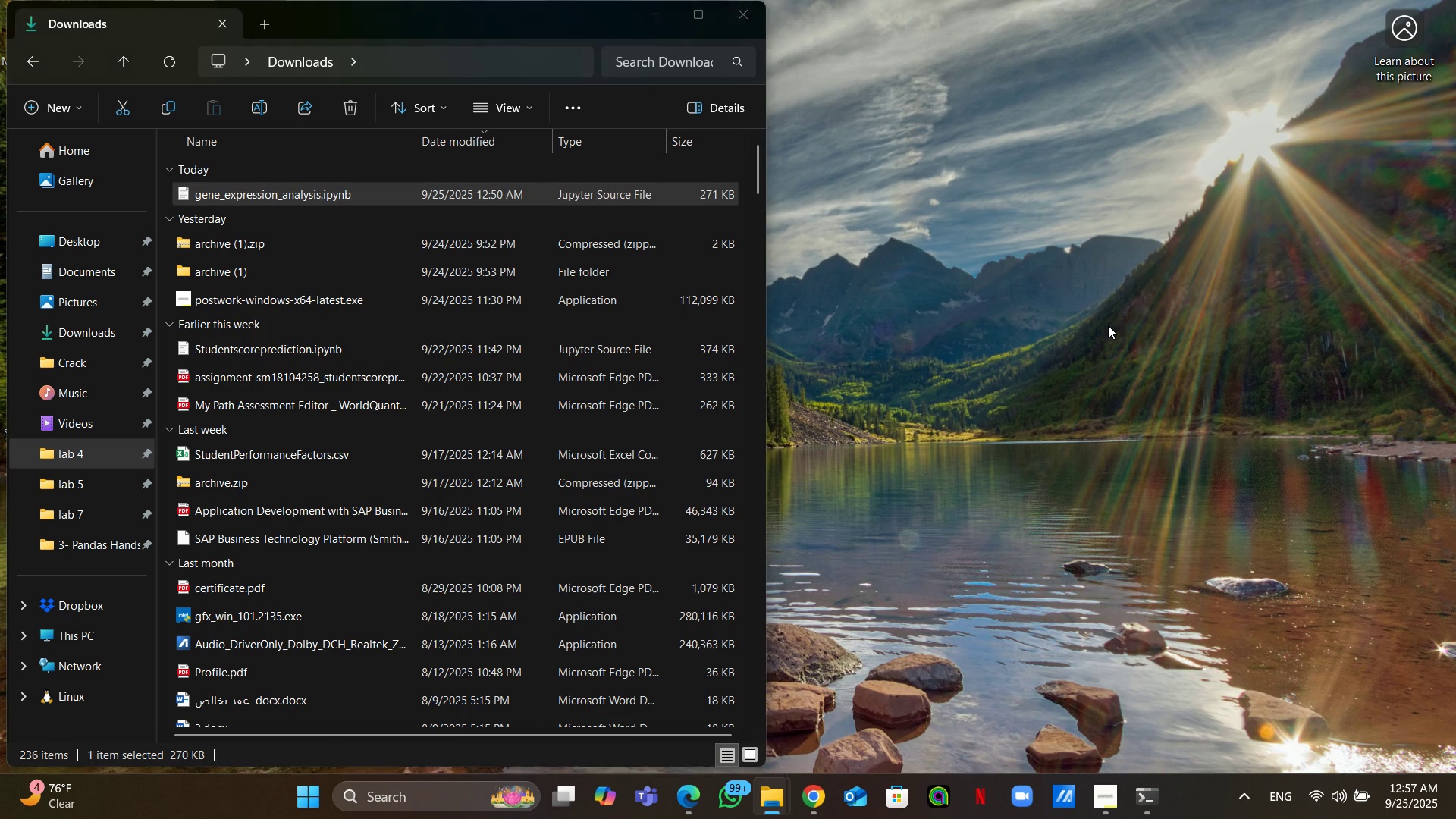 
left_click([1108, 325])
 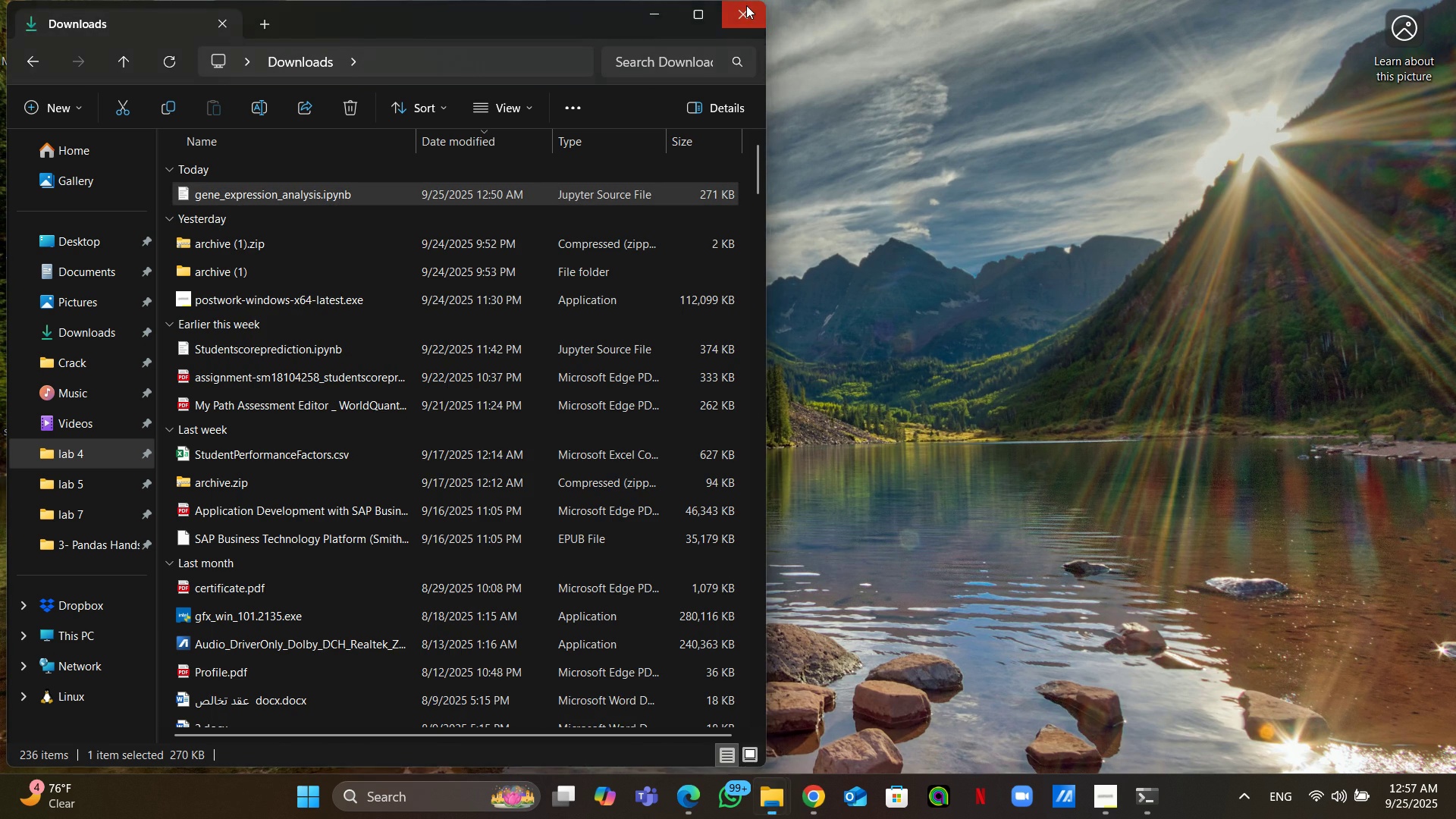 
left_click([746, 5])
 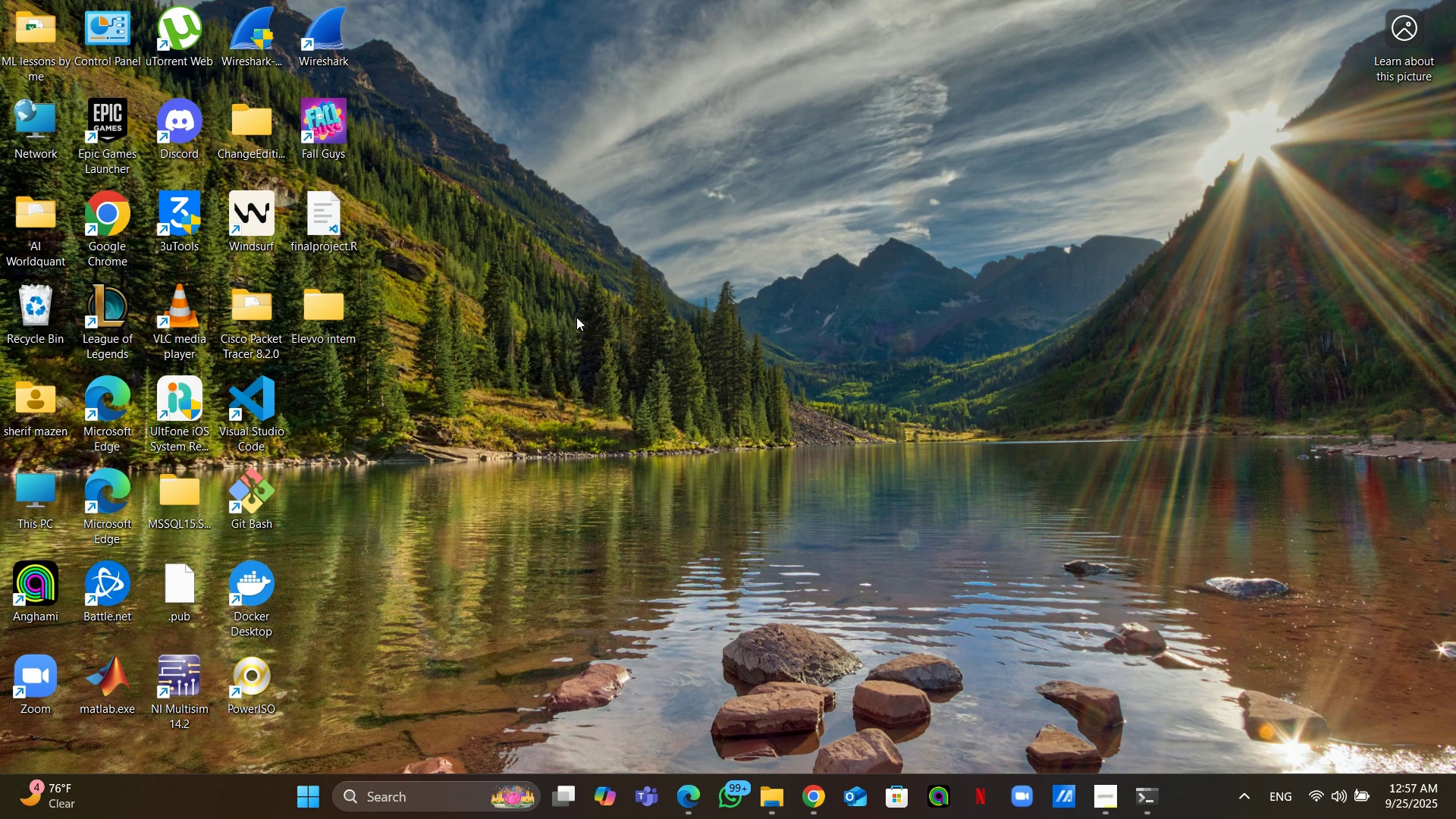 
left_click([576, 317])
 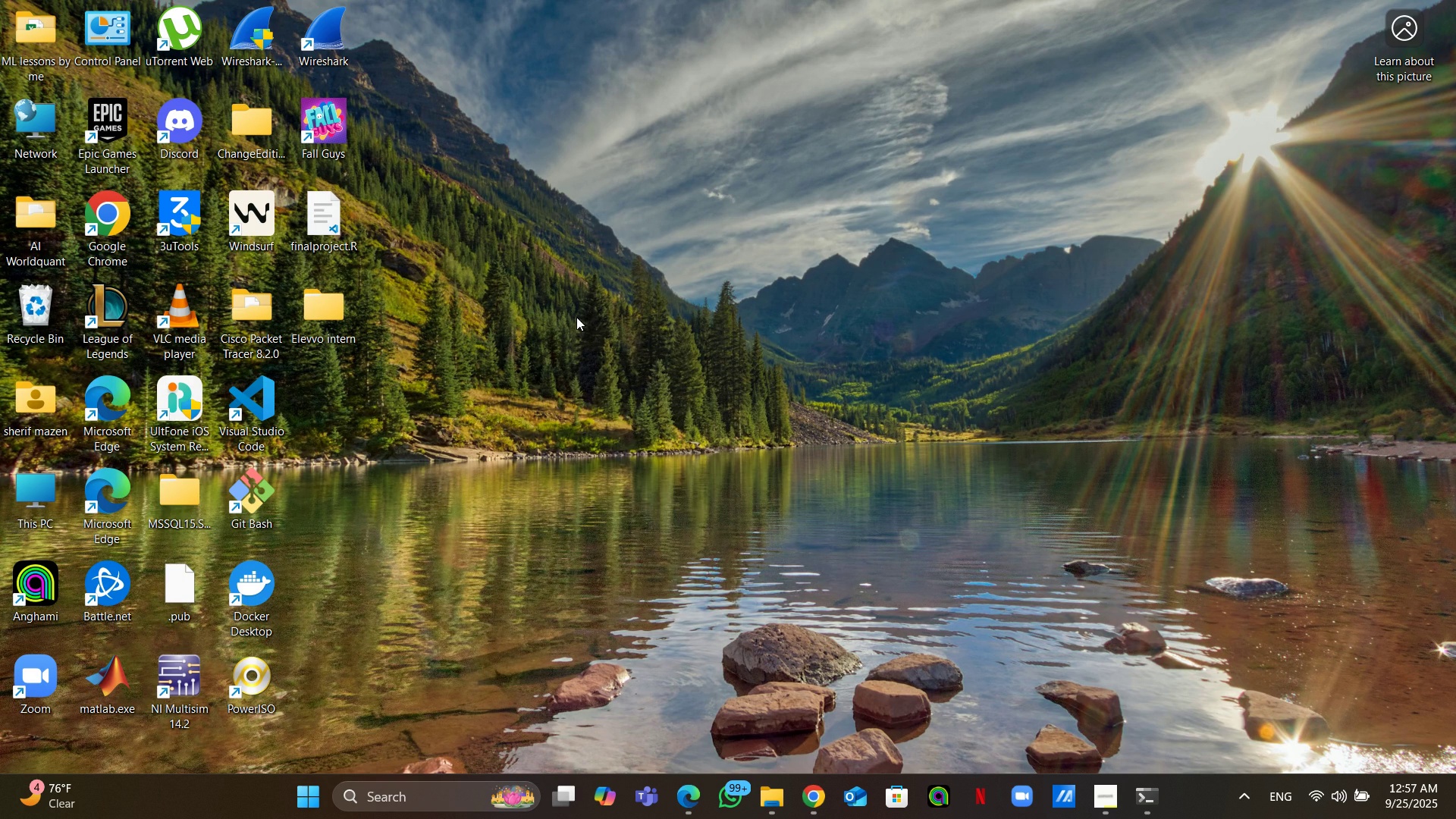 
right_click([576, 317])
 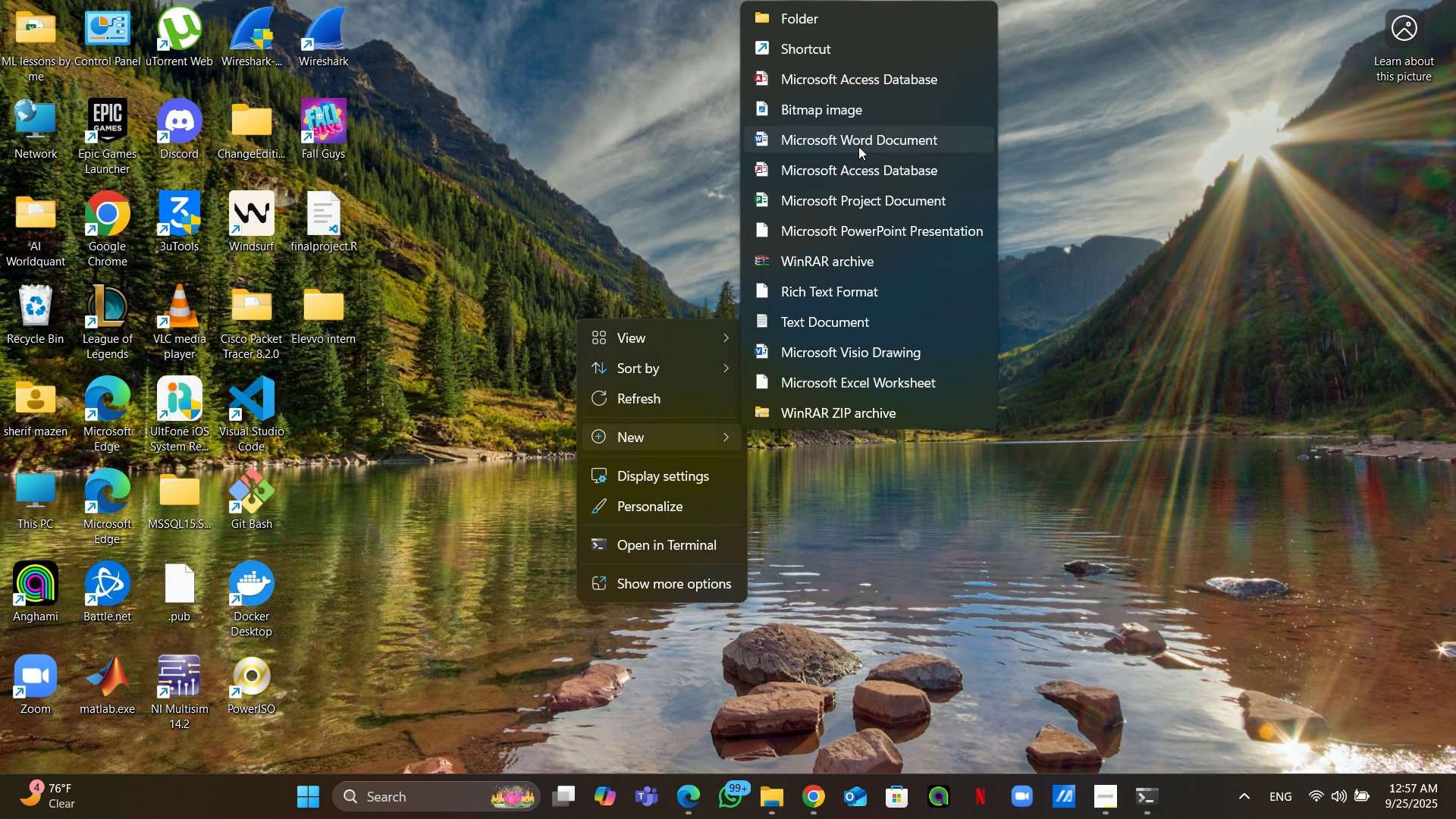 
left_click([880, 20])
 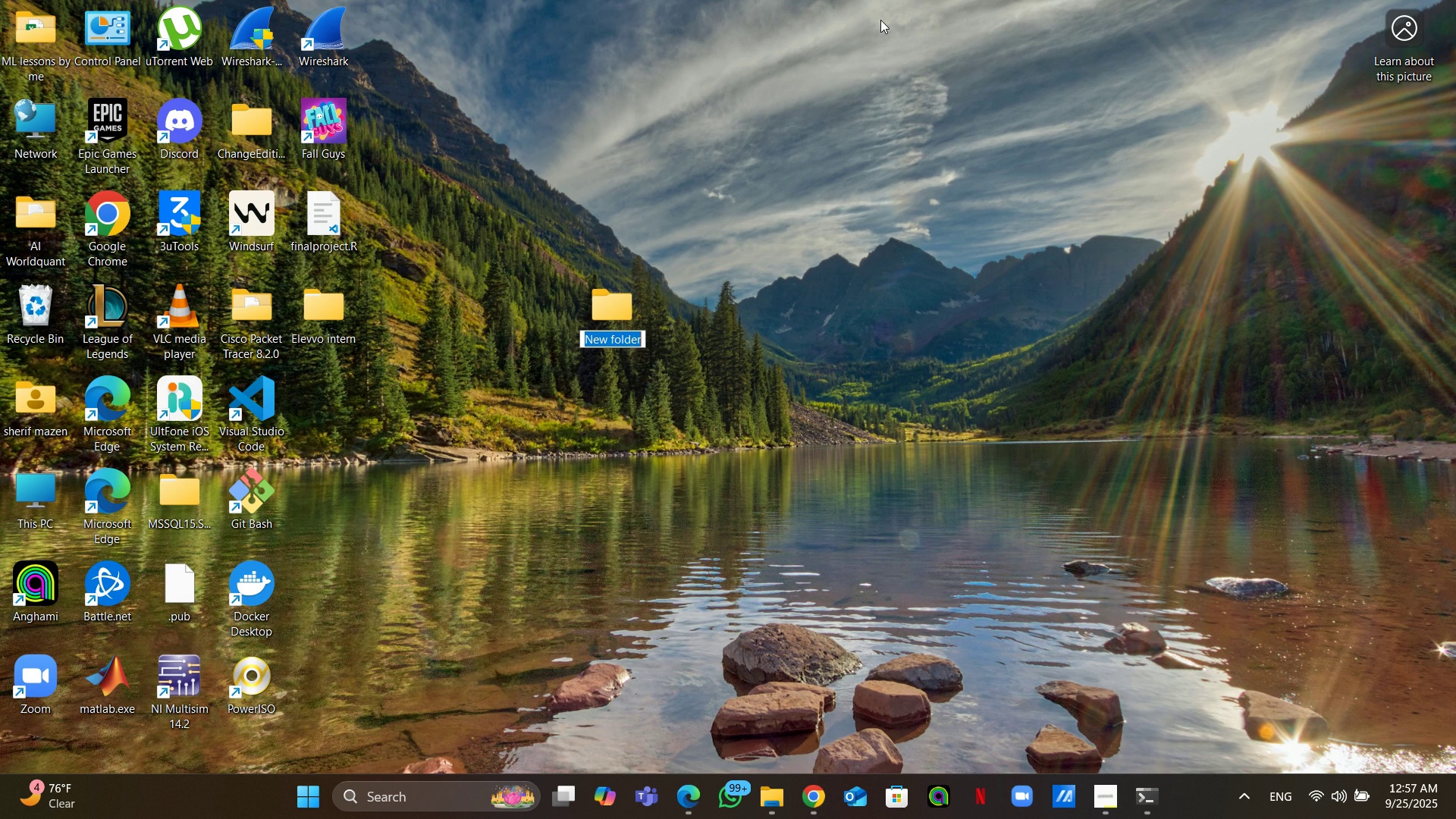 
type(read me)
 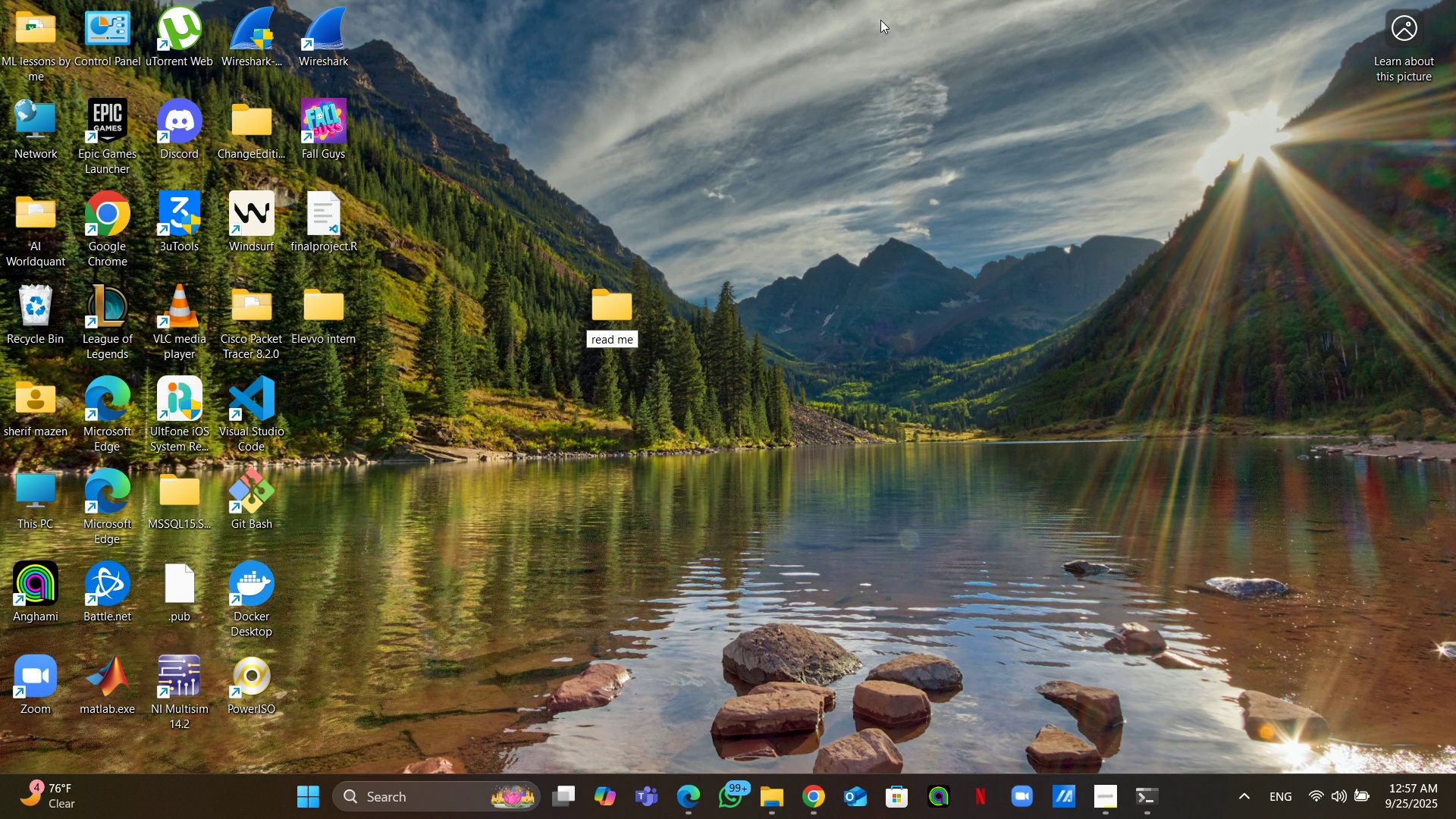 
key(Enter)
 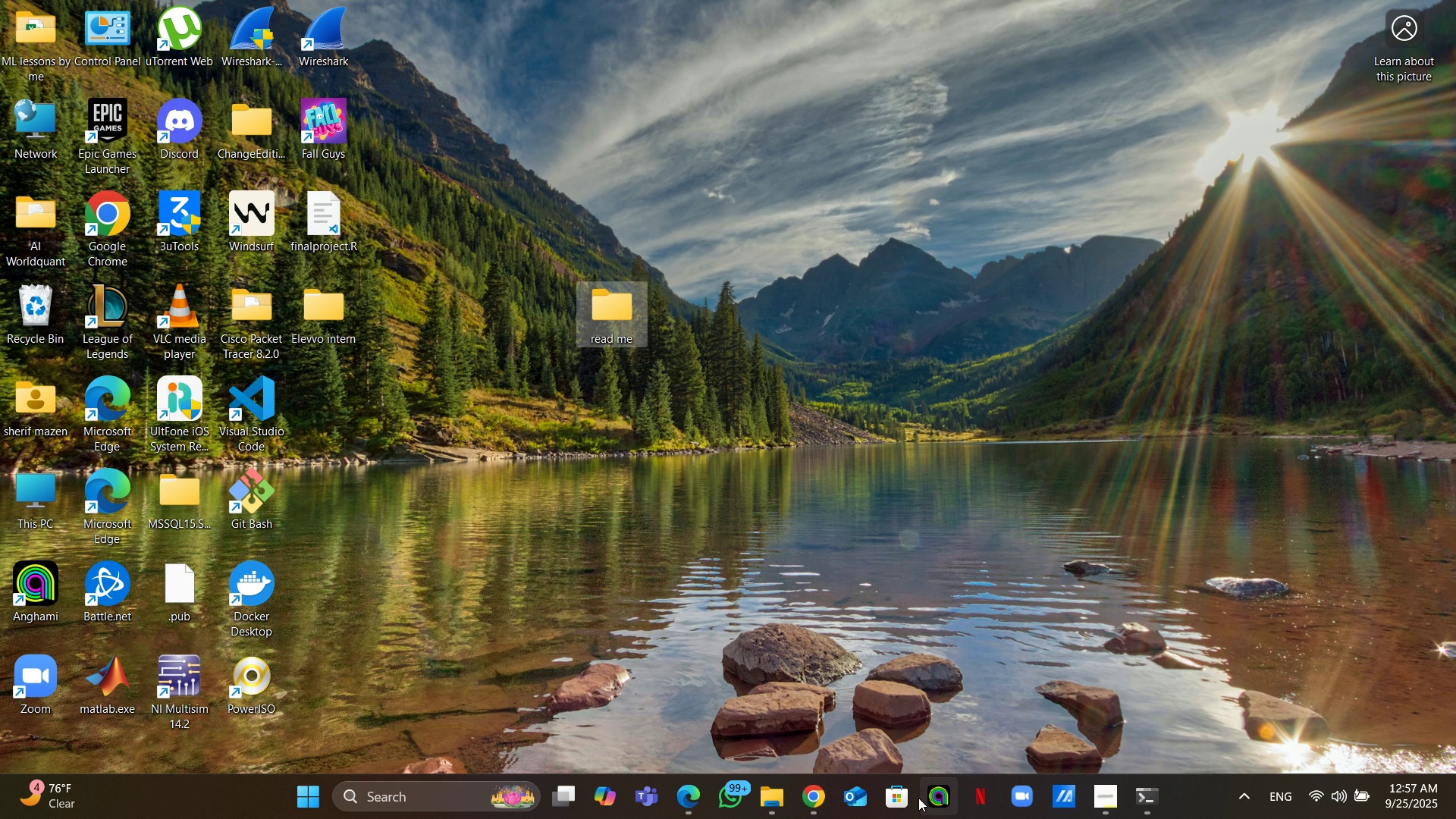 
wait(5.48)
 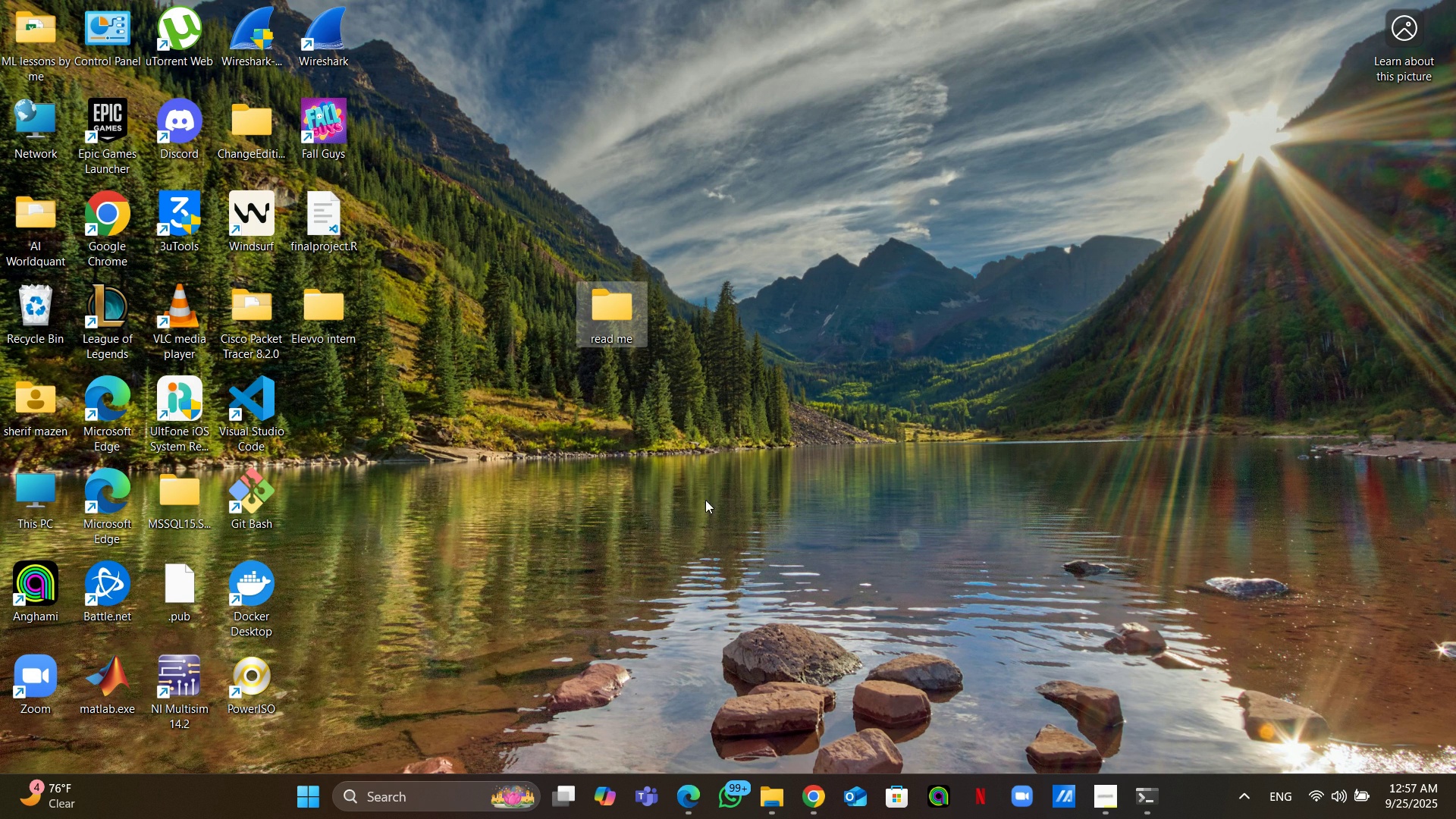 
left_click([814, 797])
 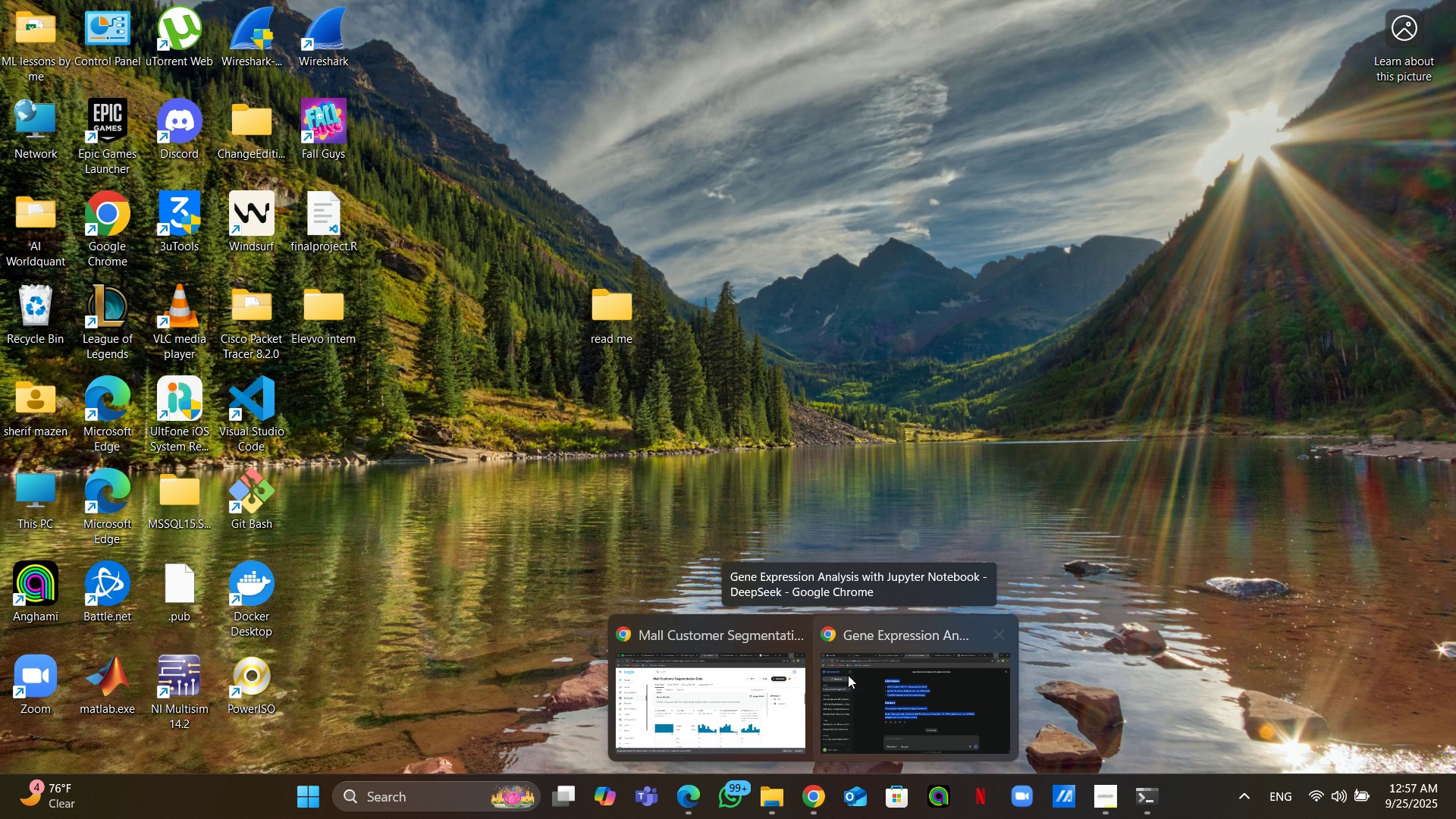 
mouse_move([777, 691])
 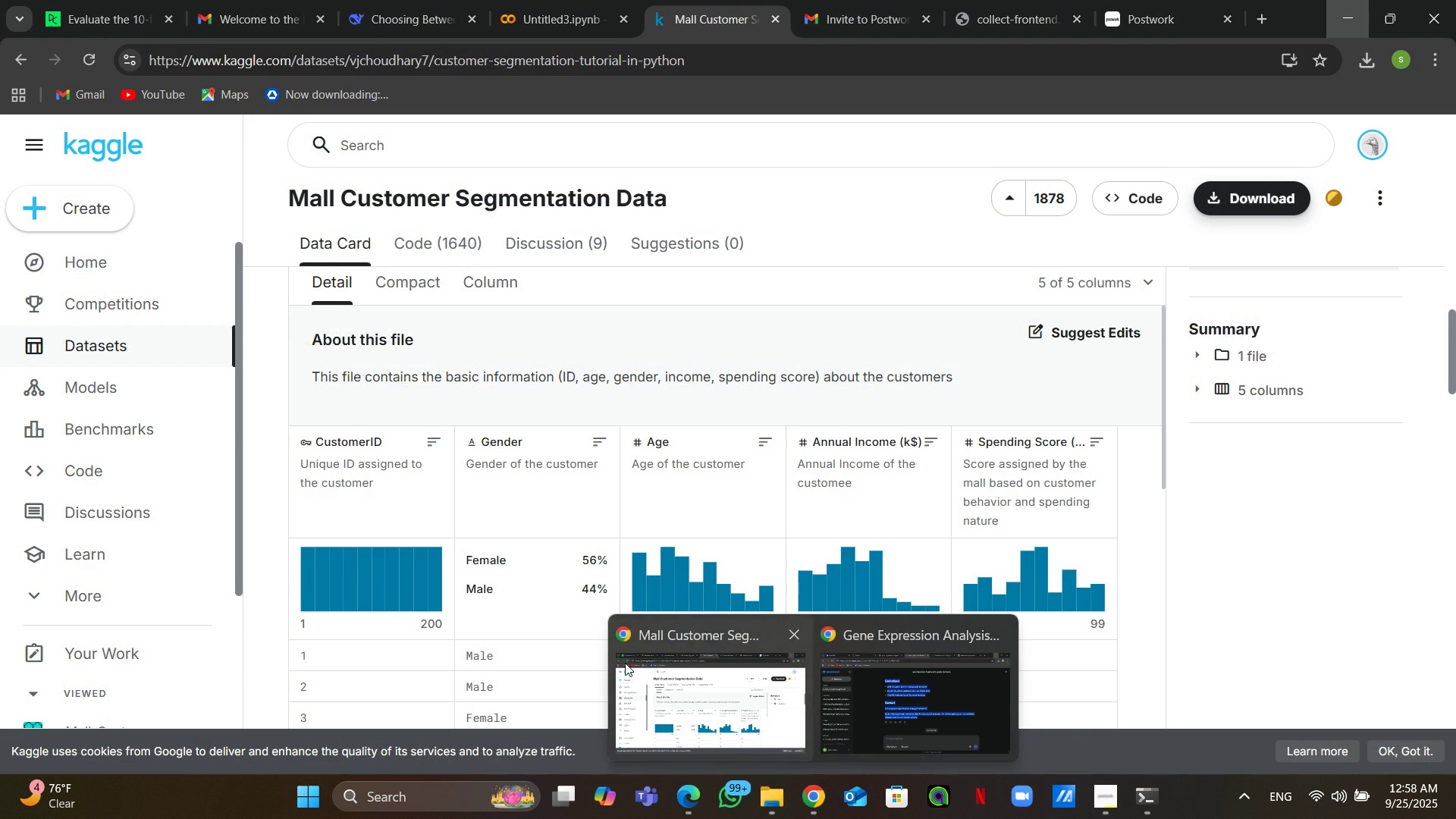 
left_click([625, 663])
 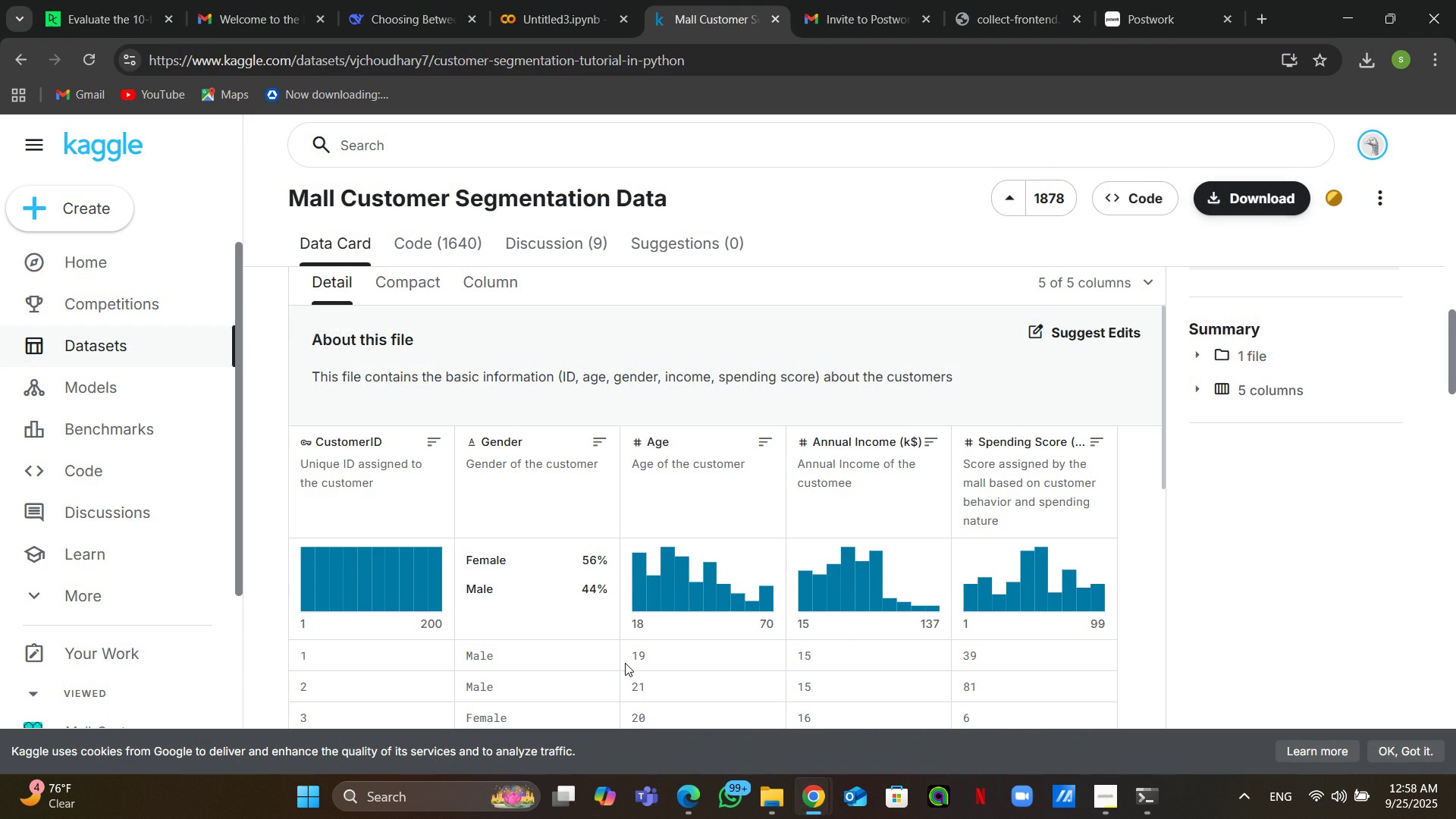 
left_click([625, 663])
 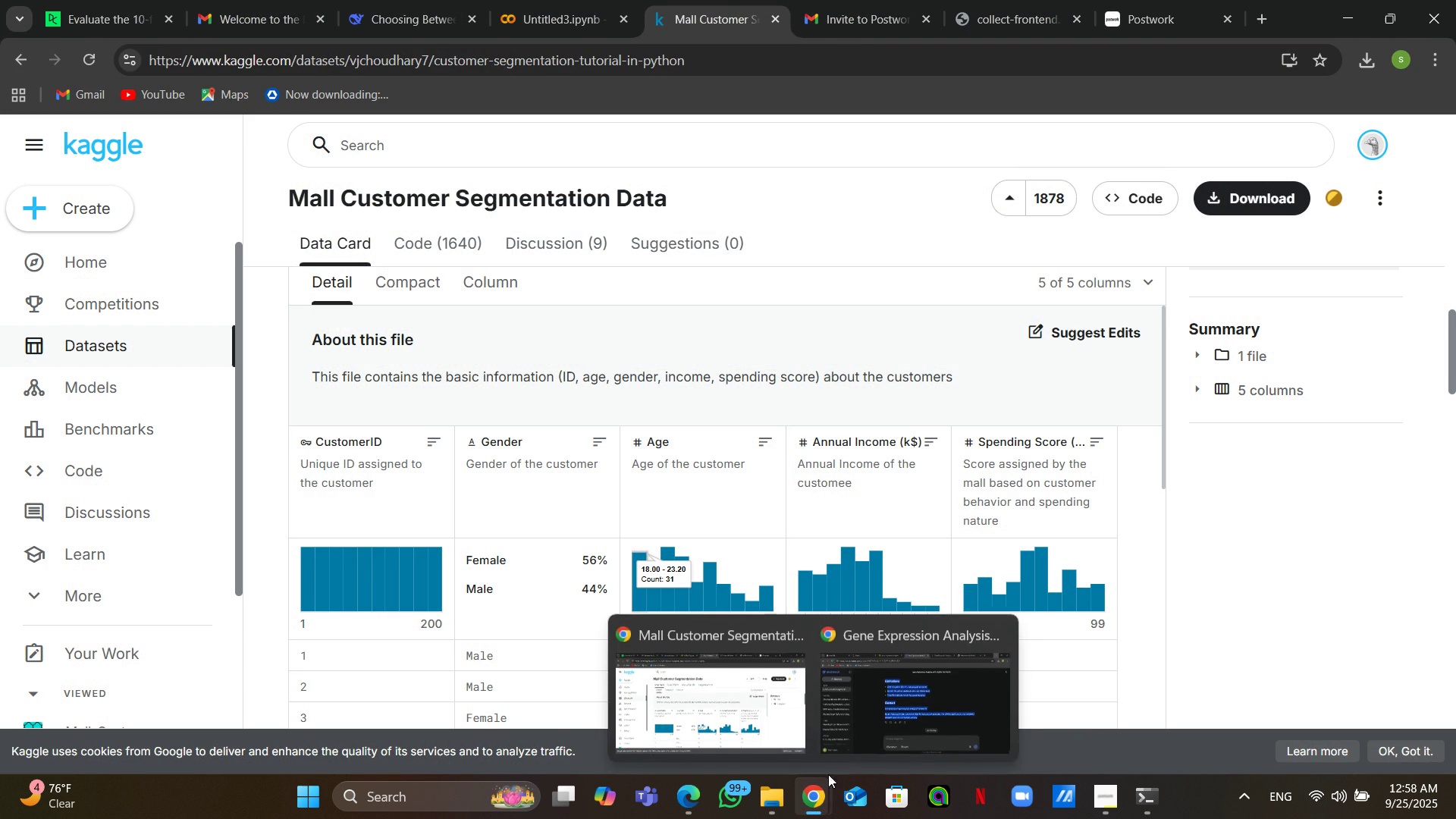 
left_click([880, 715])
 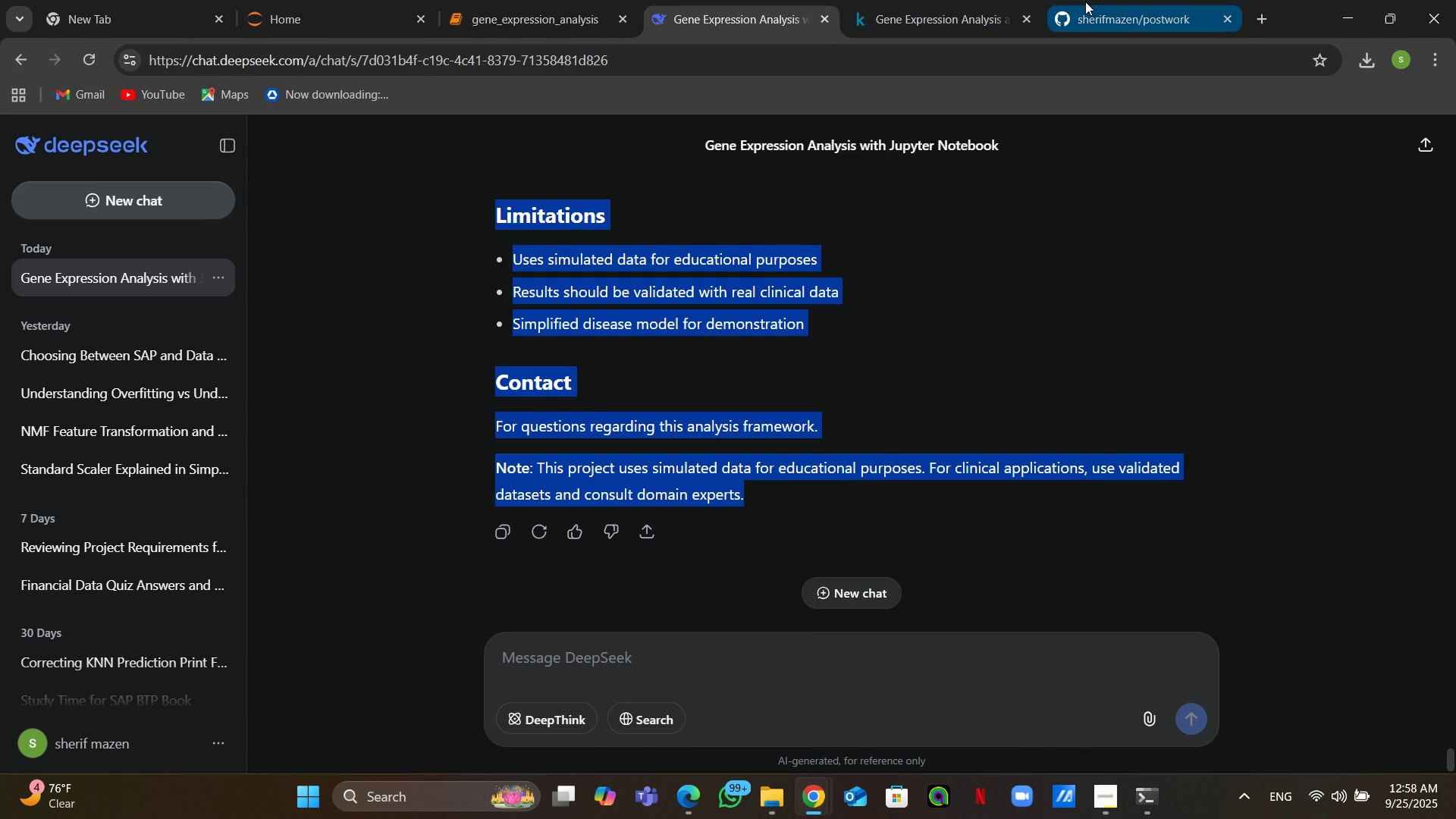 
left_click([1085, 2])